 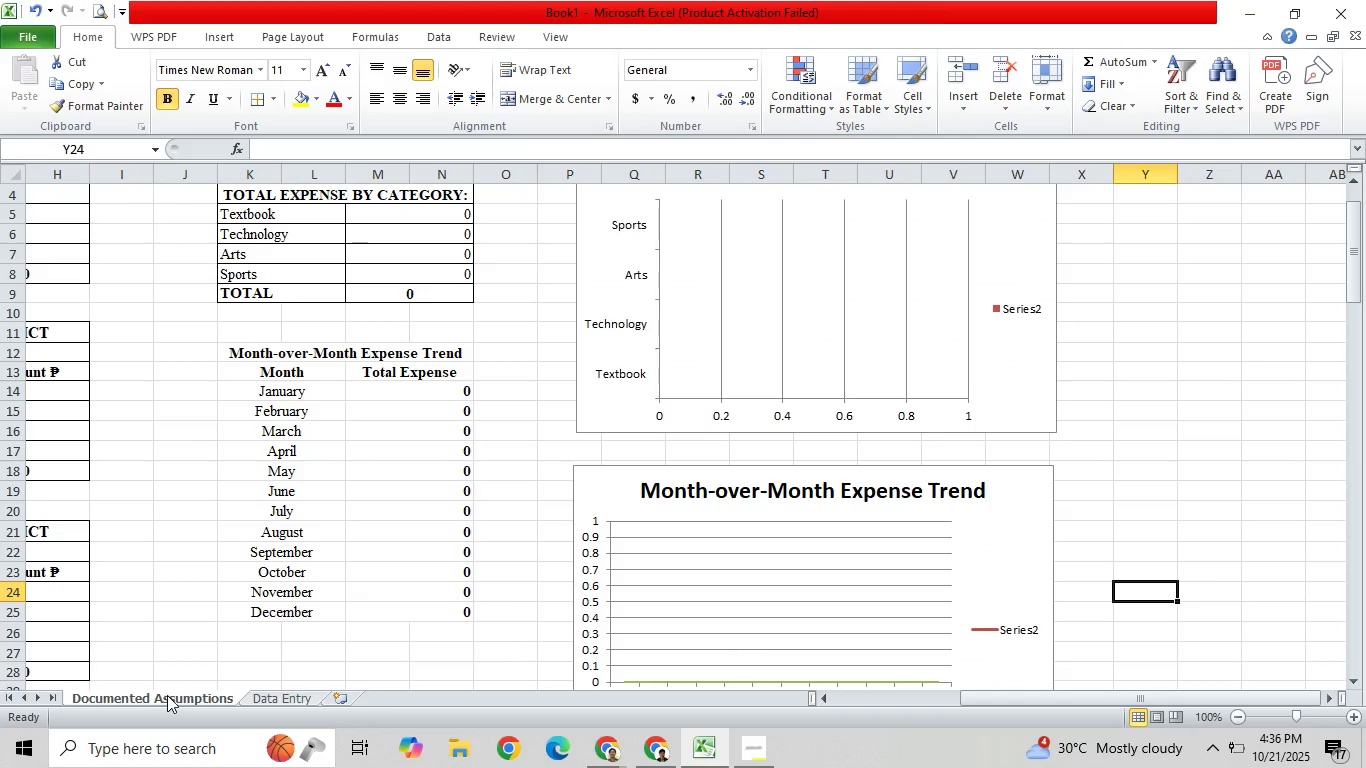 
right_click([168, 694])
 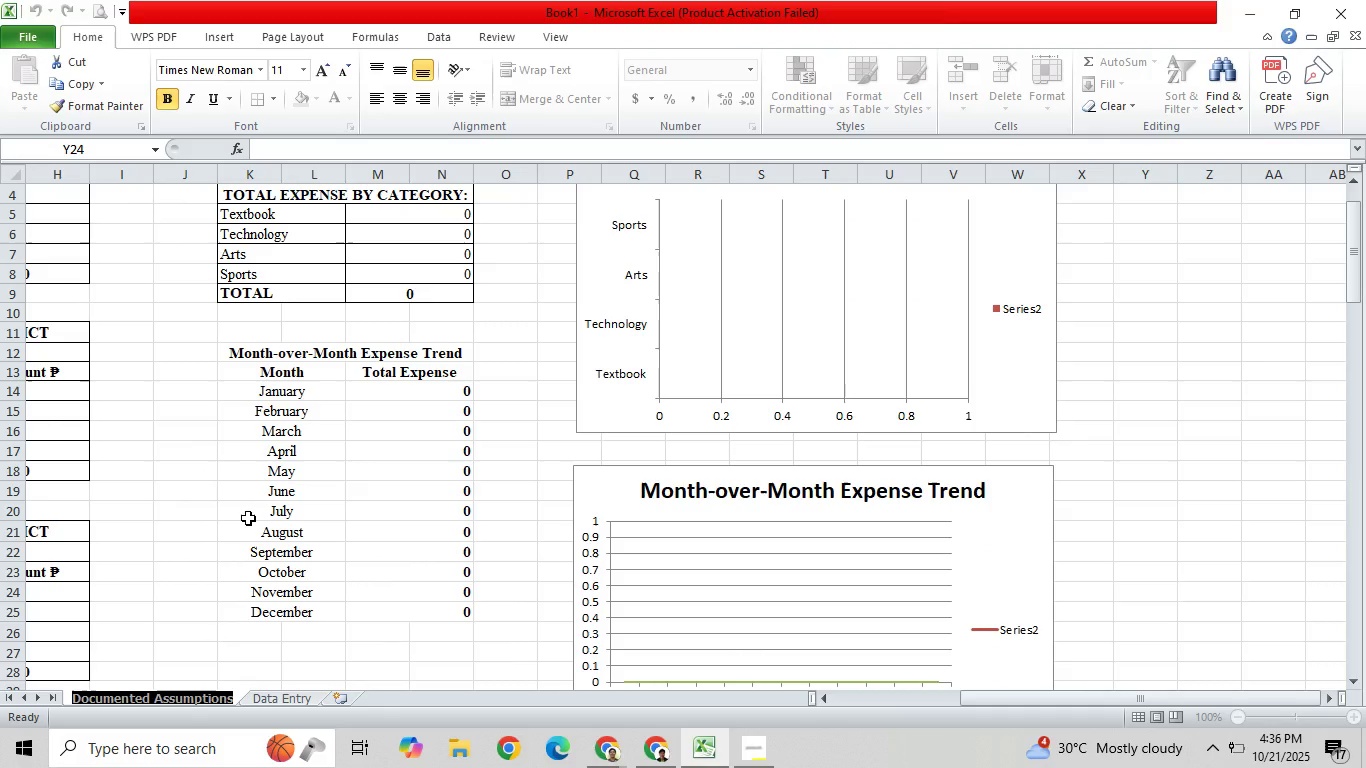 
type(Dt)
key(Backspace)
type(ata Entry)
 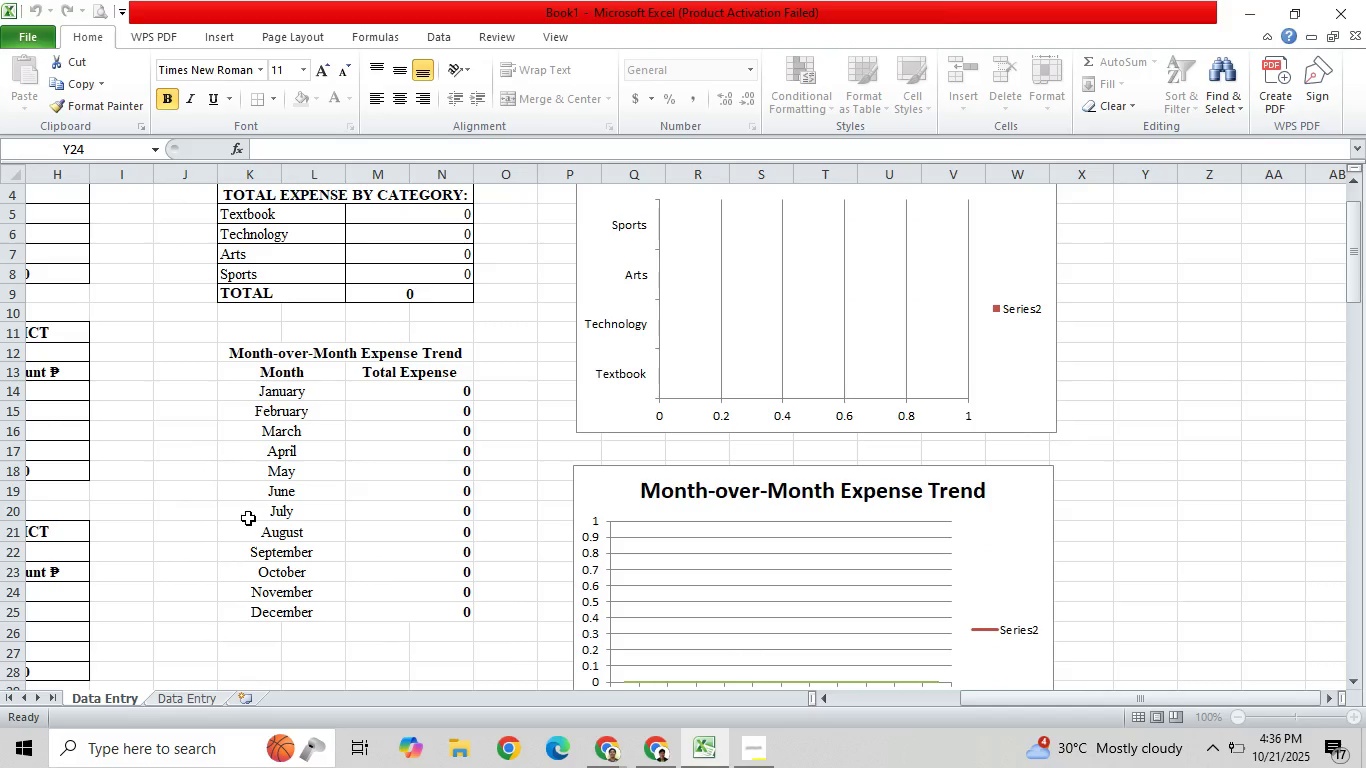 
key(Enter)
 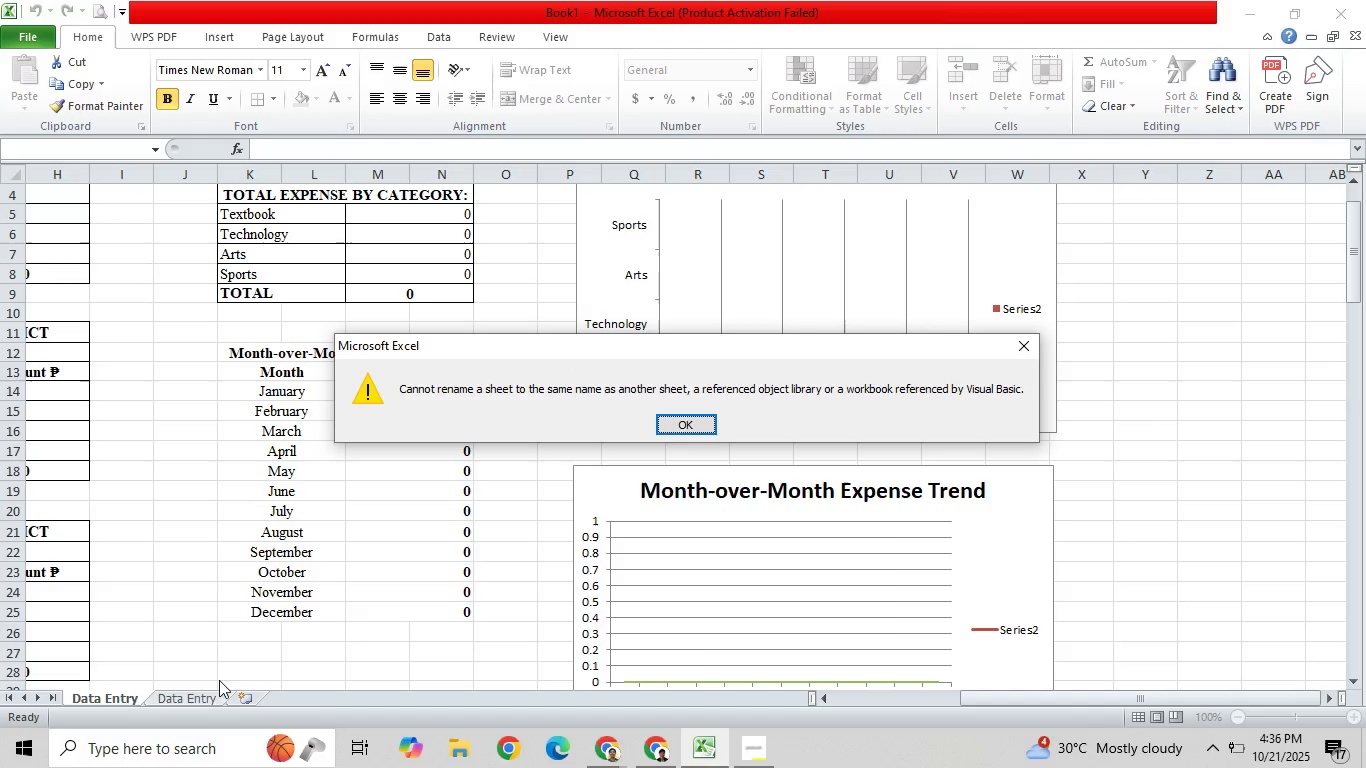 
left_click([697, 424])
 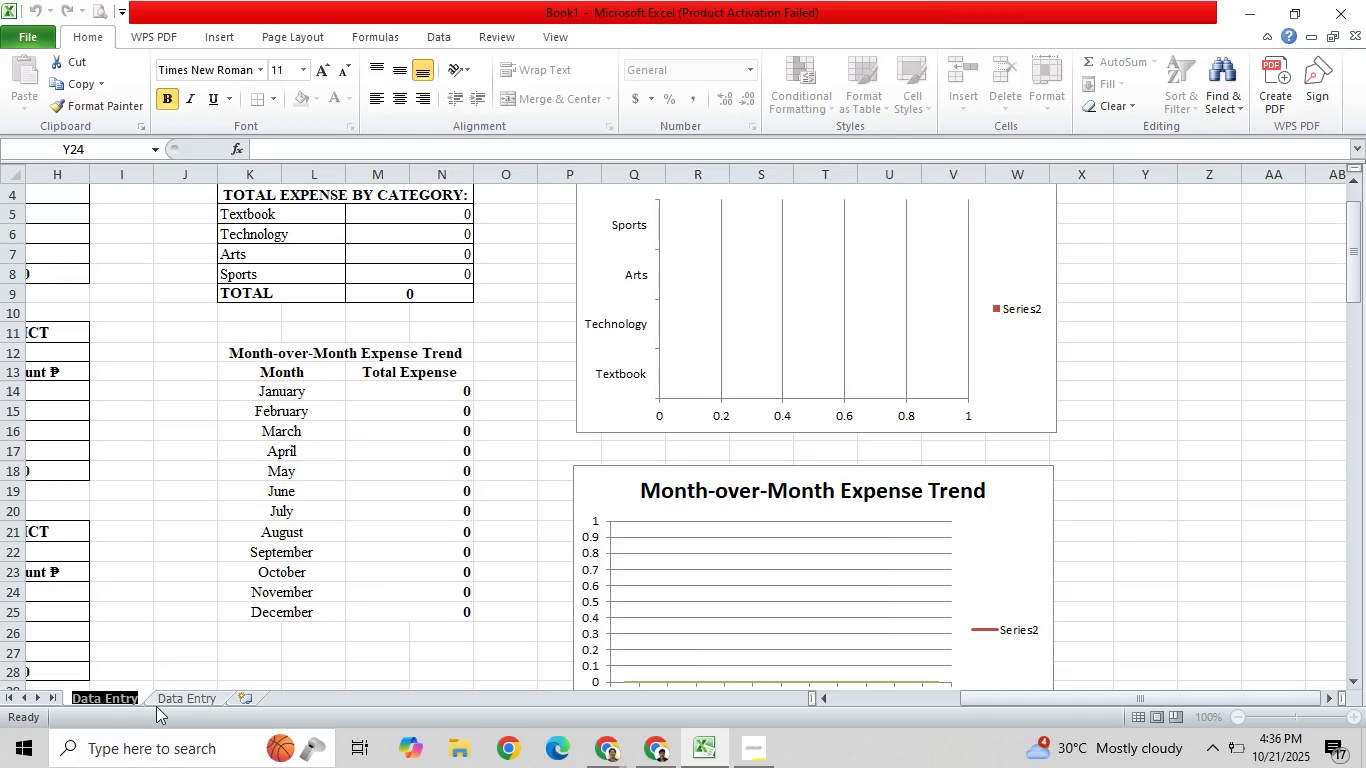 
left_click([172, 695])
 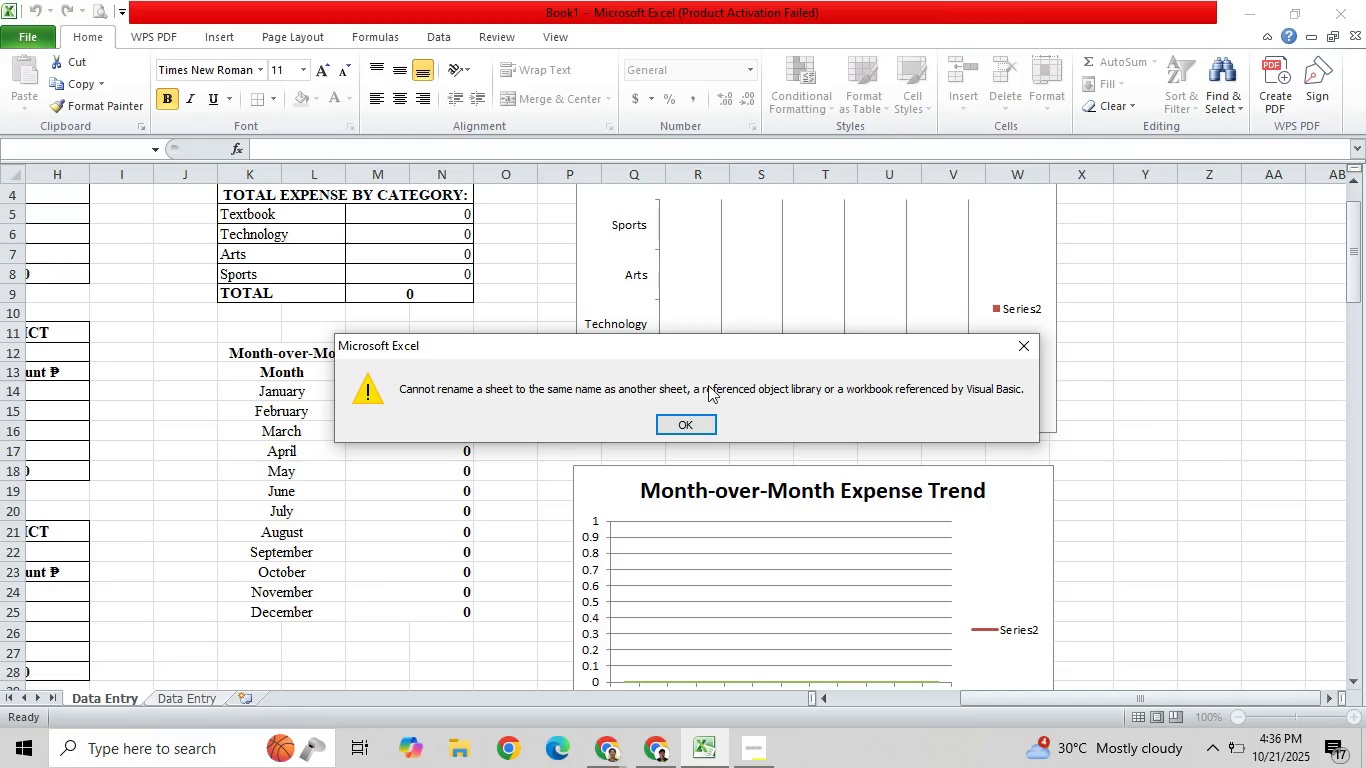 
left_click([682, 426])
 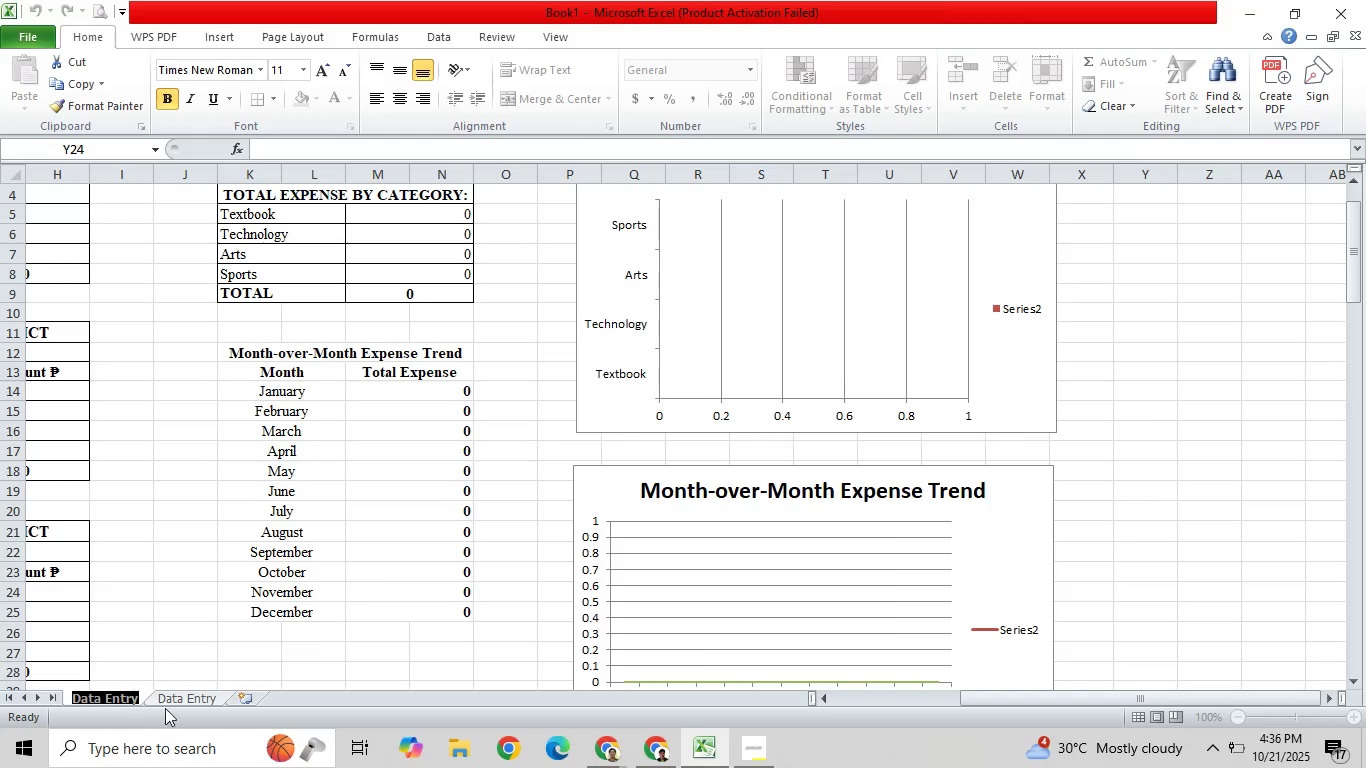 
type( )
key(Backspace)
key(Backspace)
type(DATA ENTRY)
 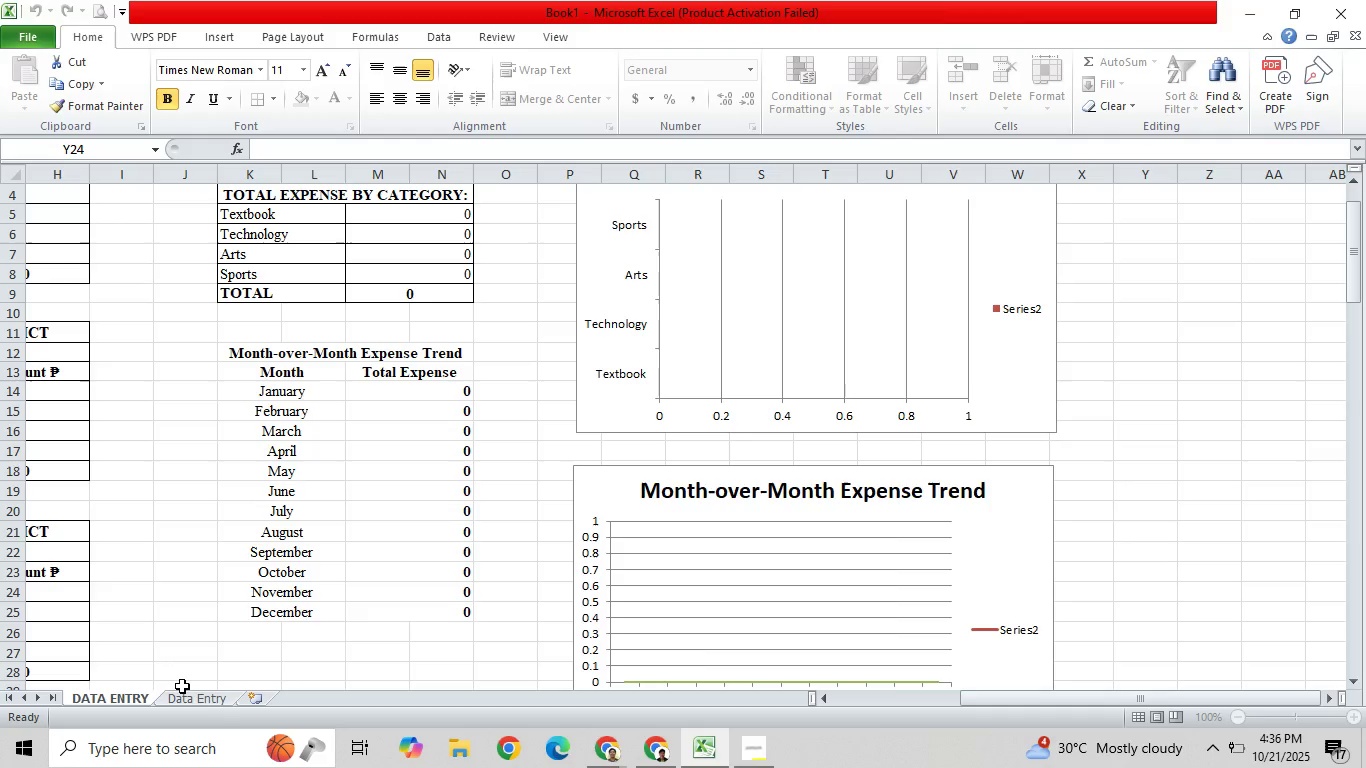 
key(Enter)
 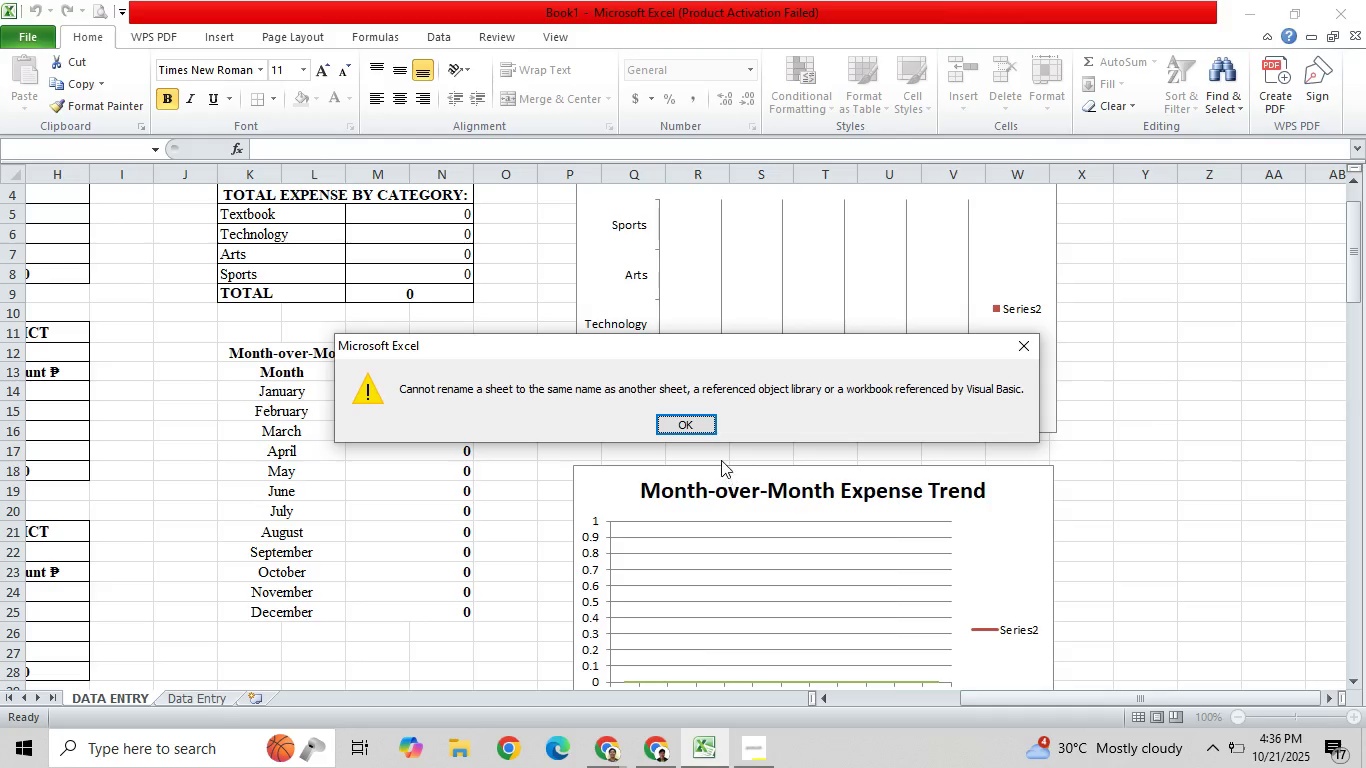 
left_click([688, 428])
 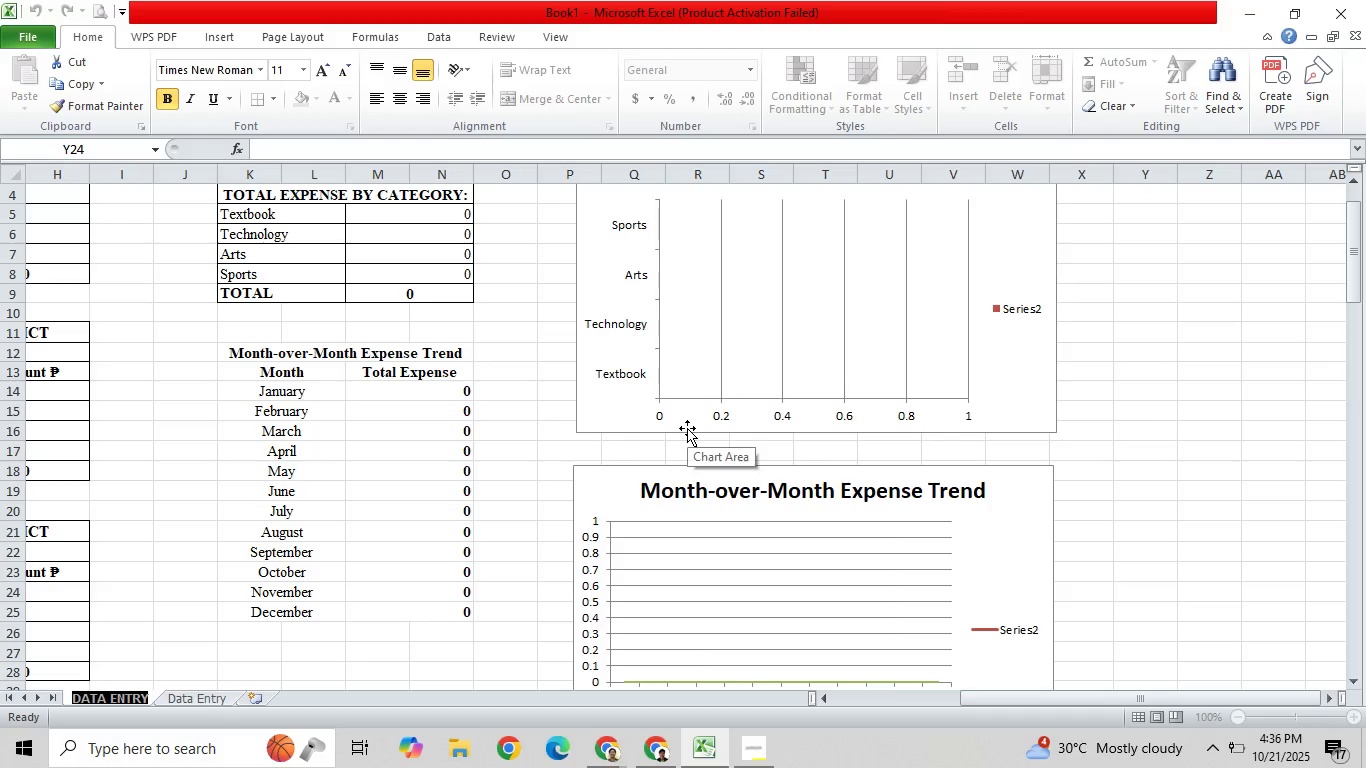 
key(ArrowRight)
 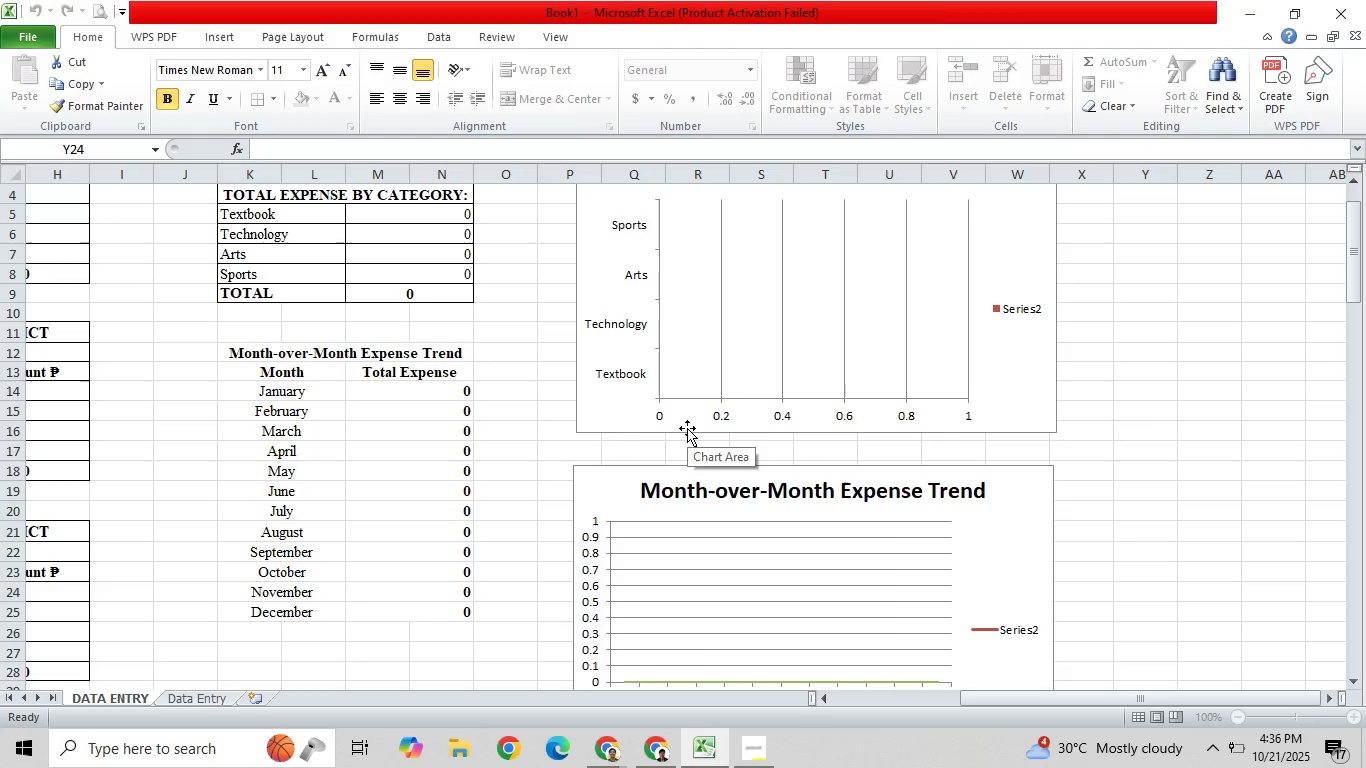 
key(Space)
 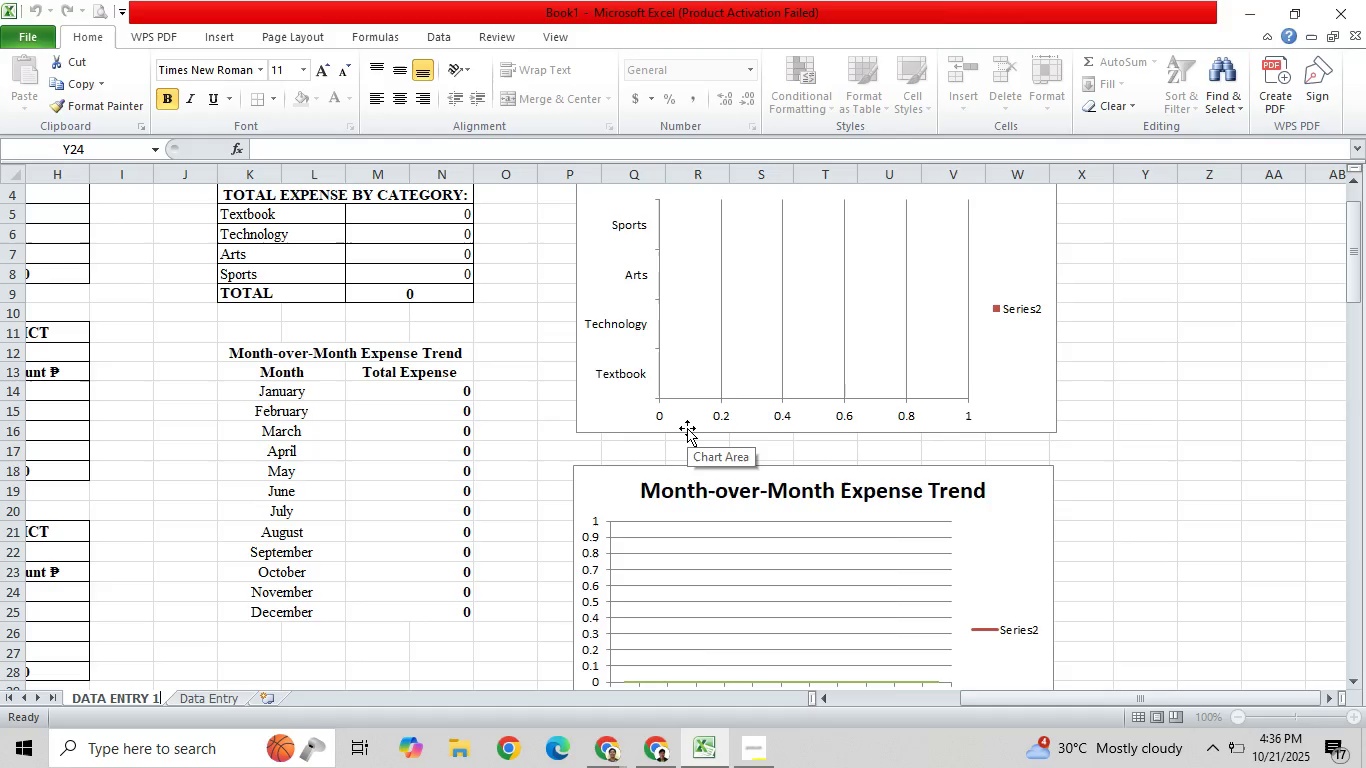 
key(1)
 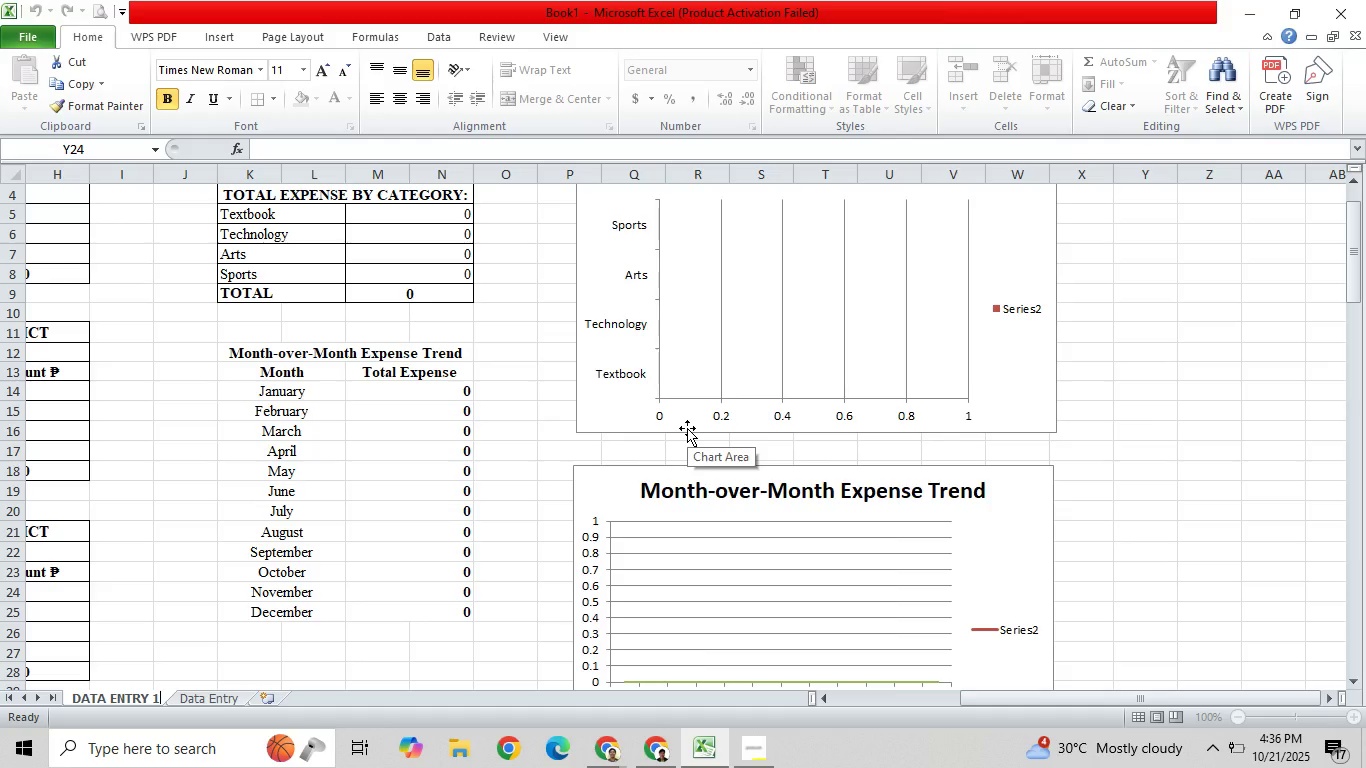 
key(Enter)
 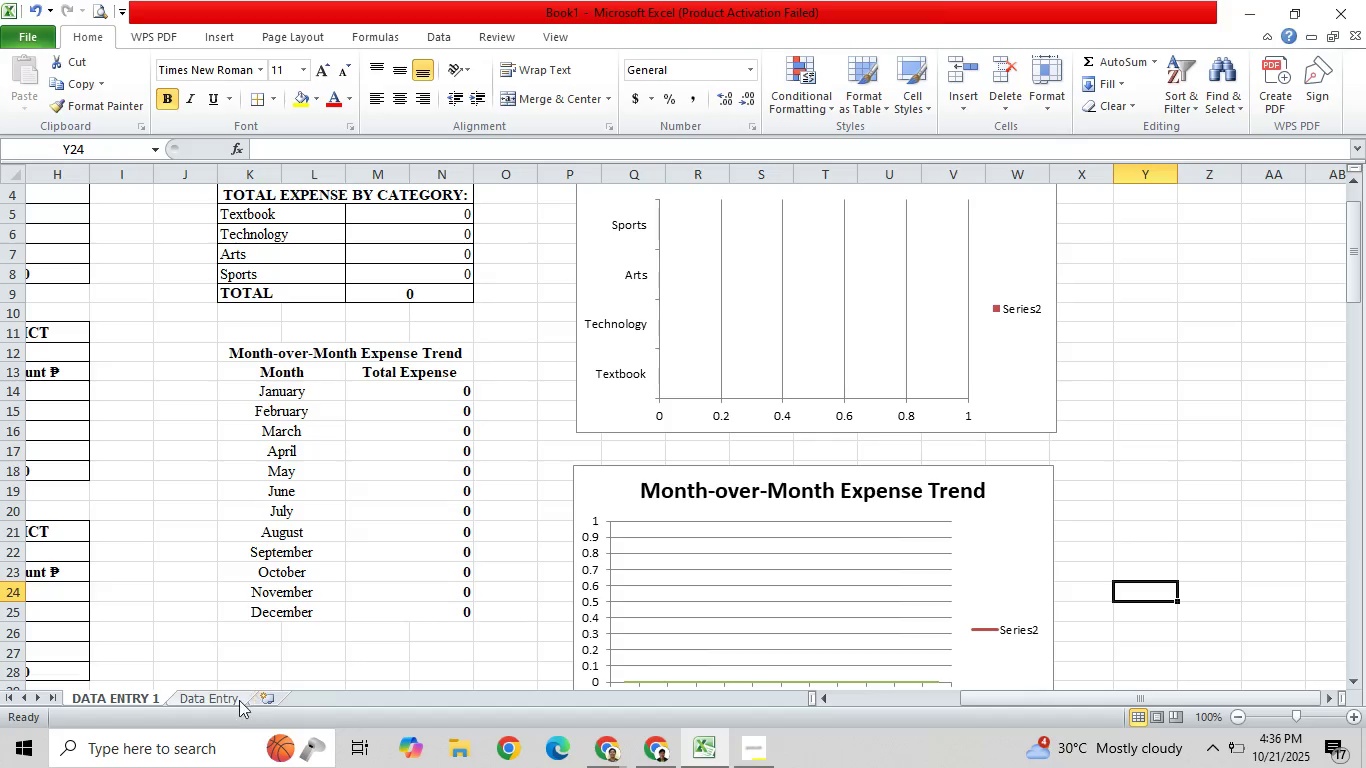 
left_click([226, 703])
 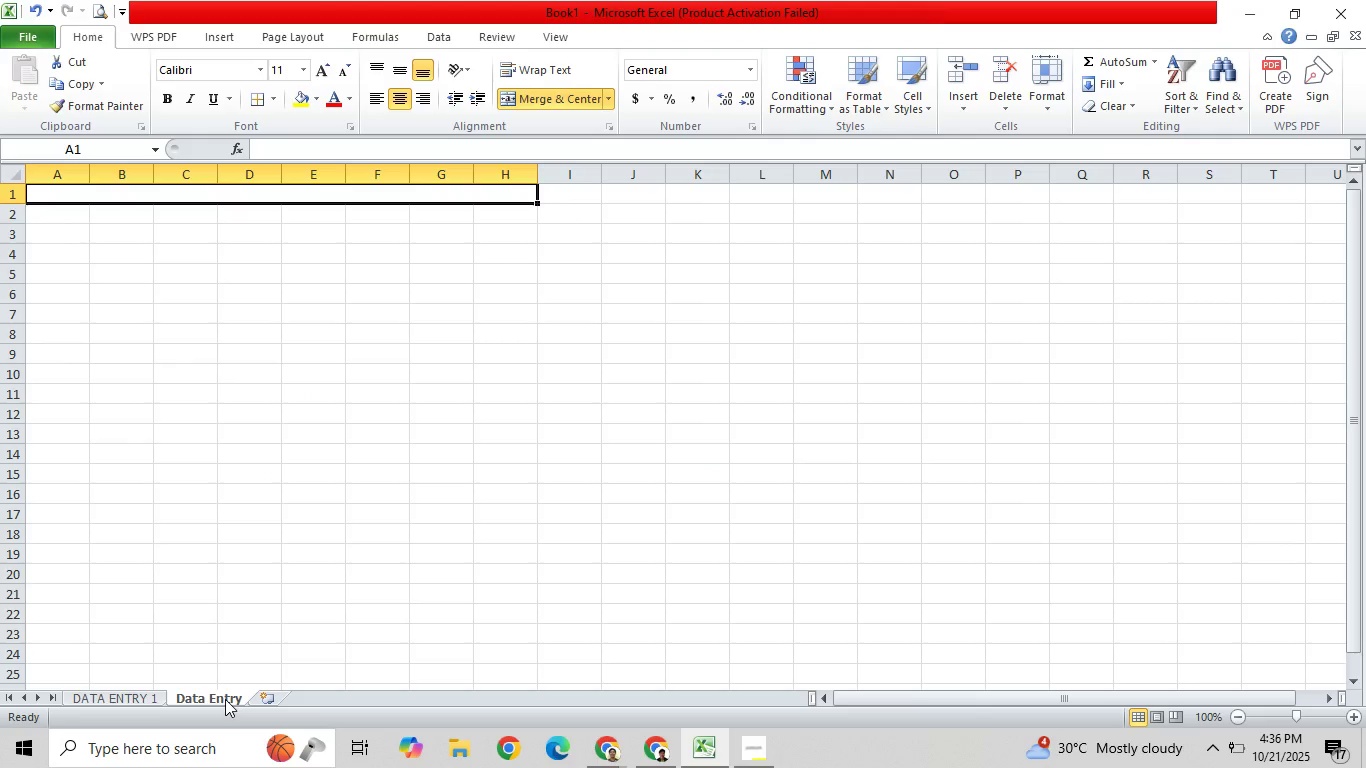 
double_click([225, 699])
 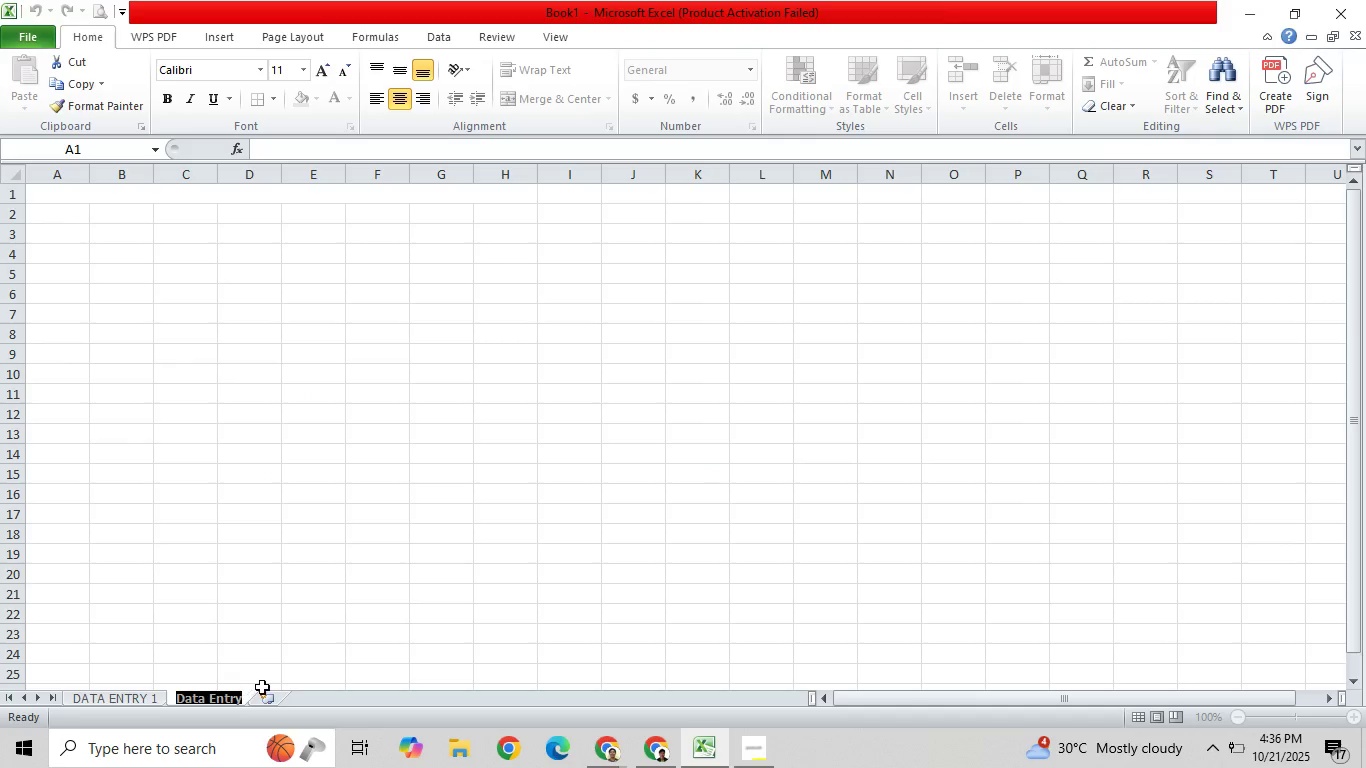 
type(Documented Assu,)
key(Backspace)
type(mptions)
 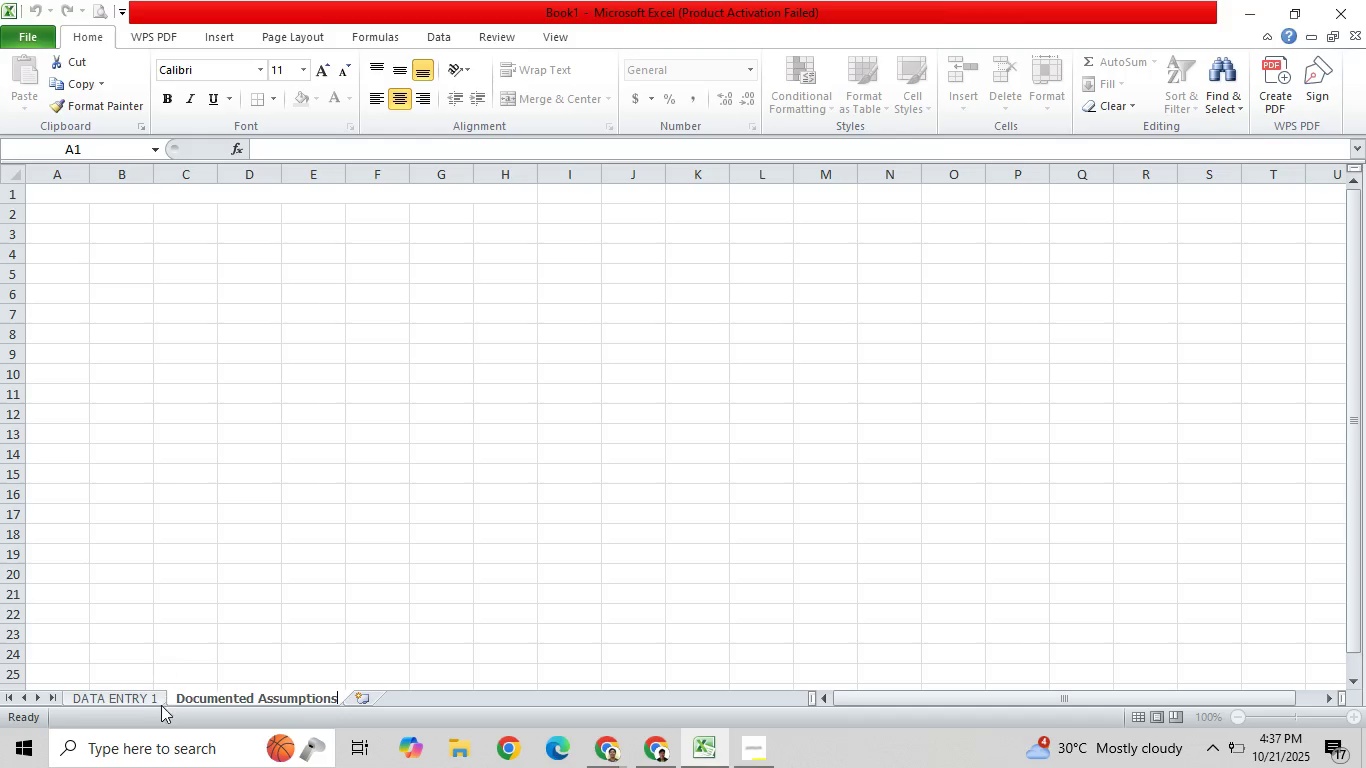 
double_click([145, 691])
 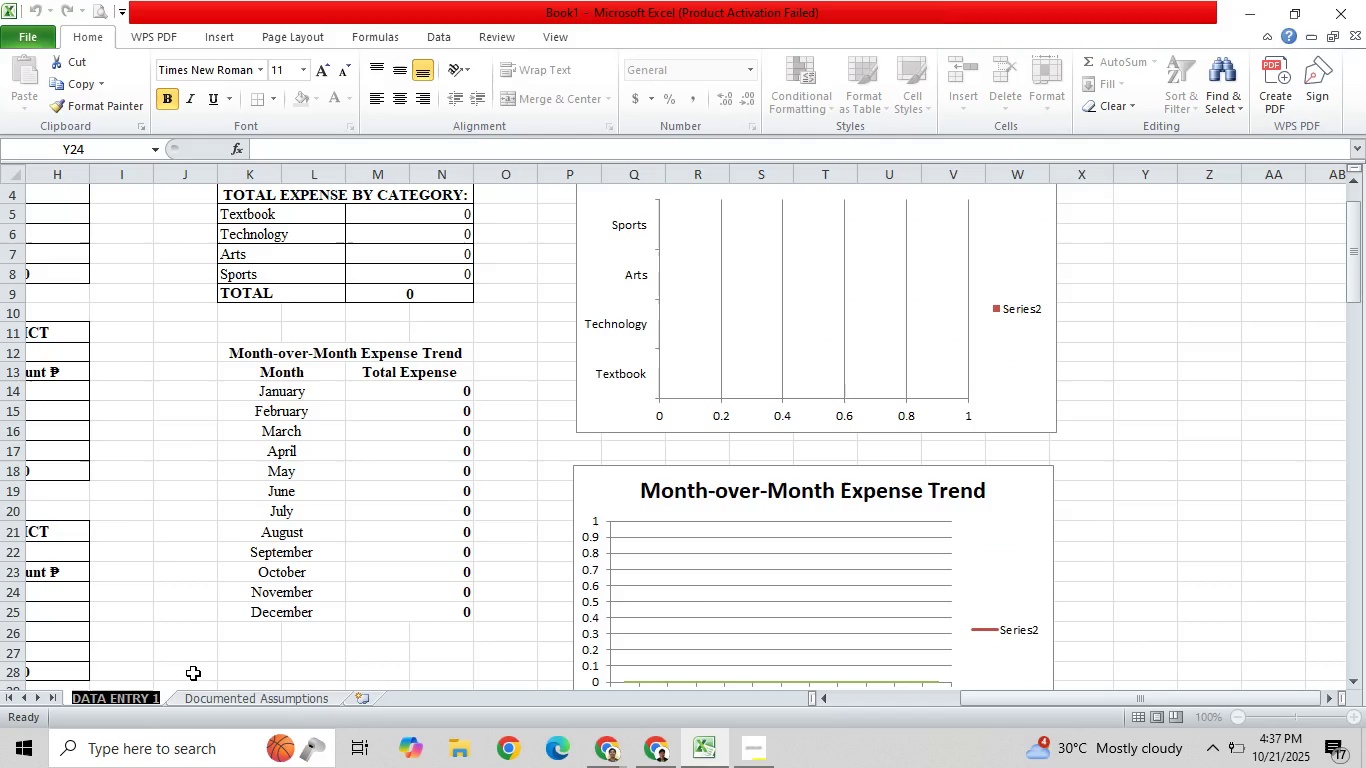 
type(Data Entry)
 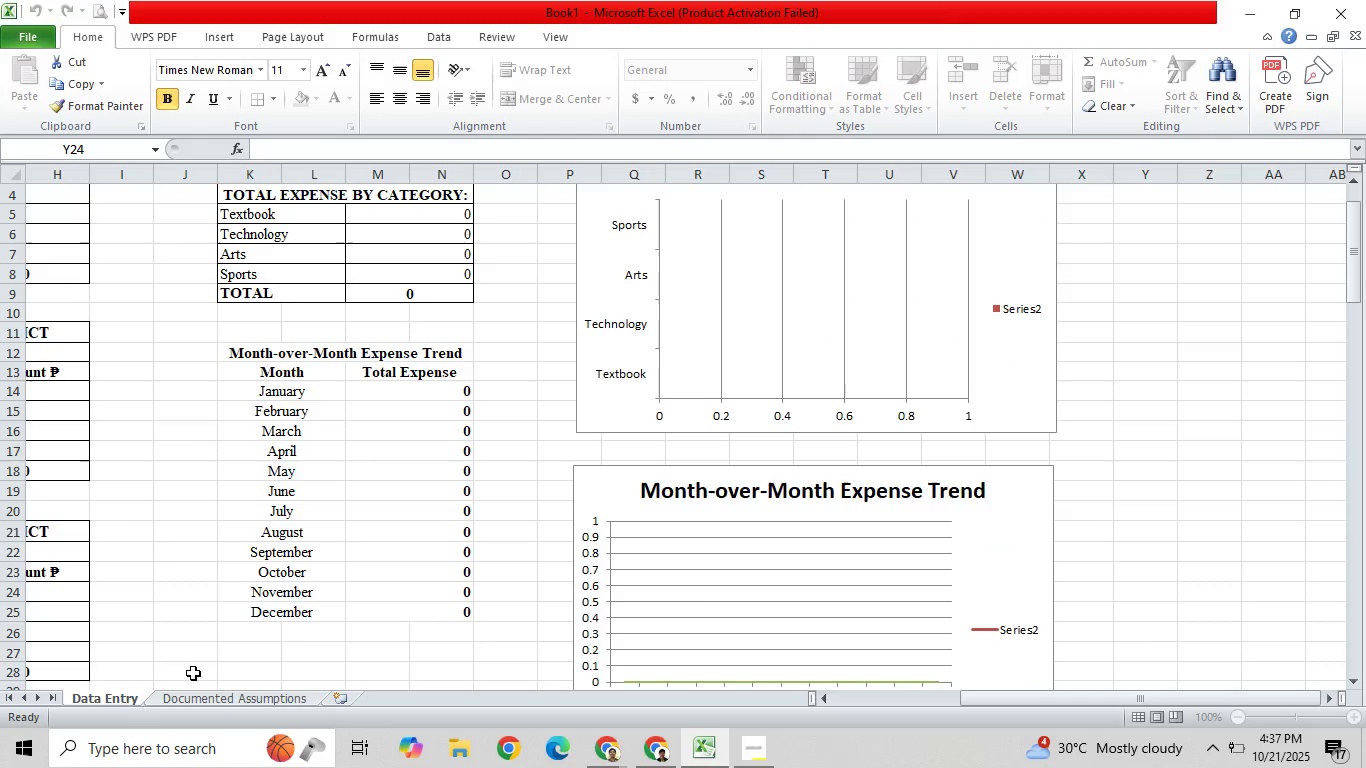 
left_click([766, 751])